 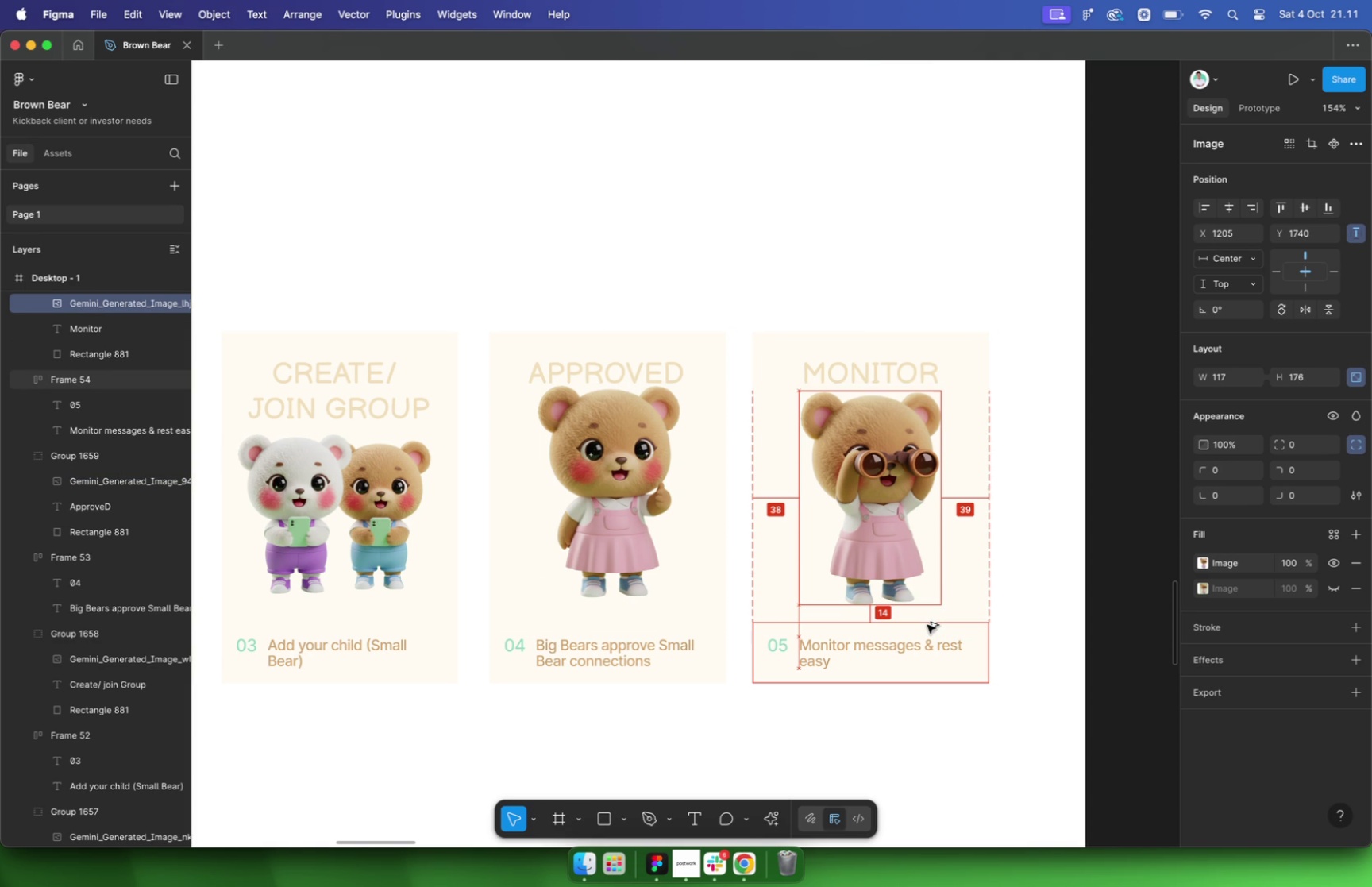 
key(Alt+ArrowUp)
 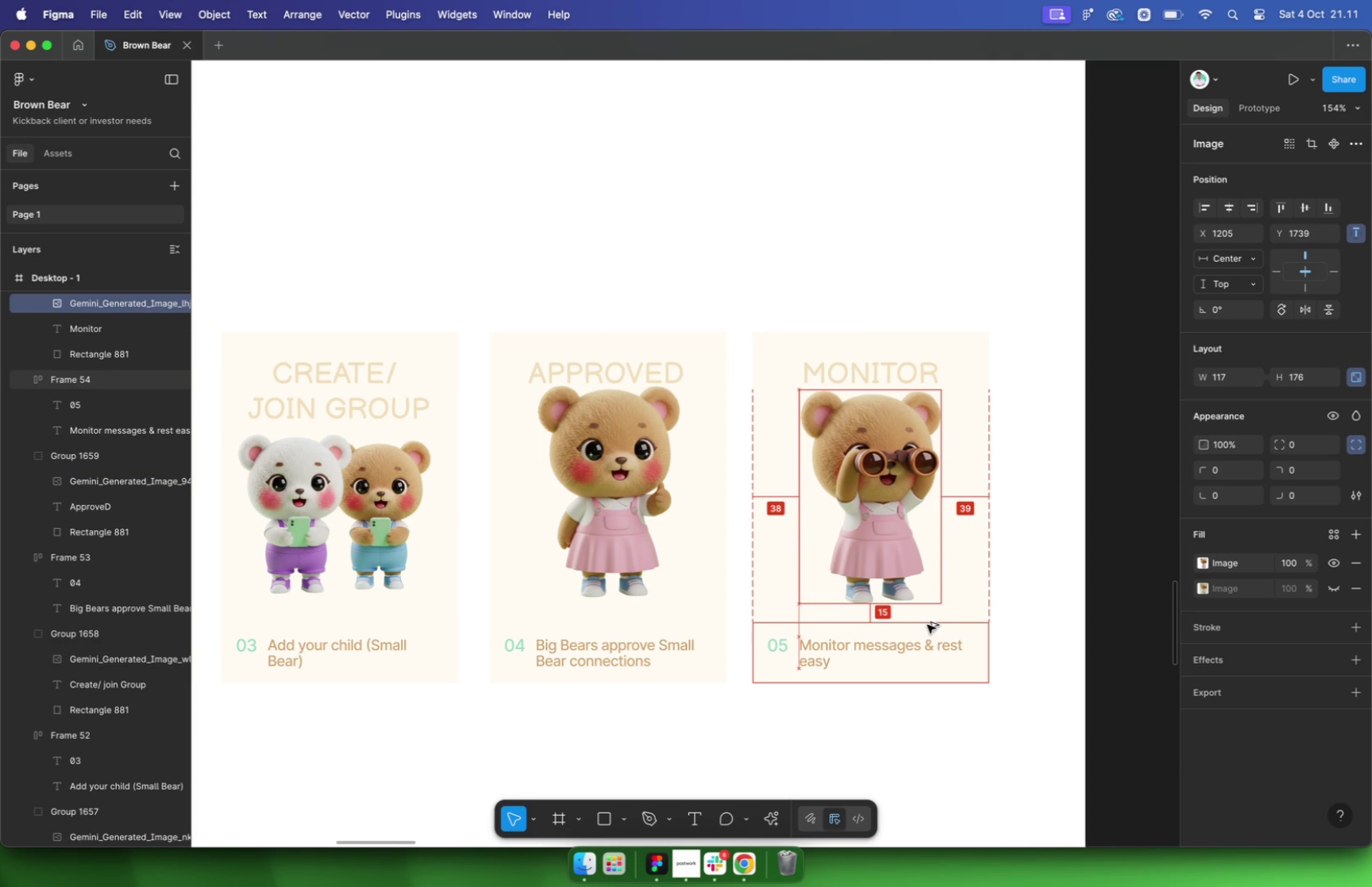 
key(Alt+ArrowUp)
 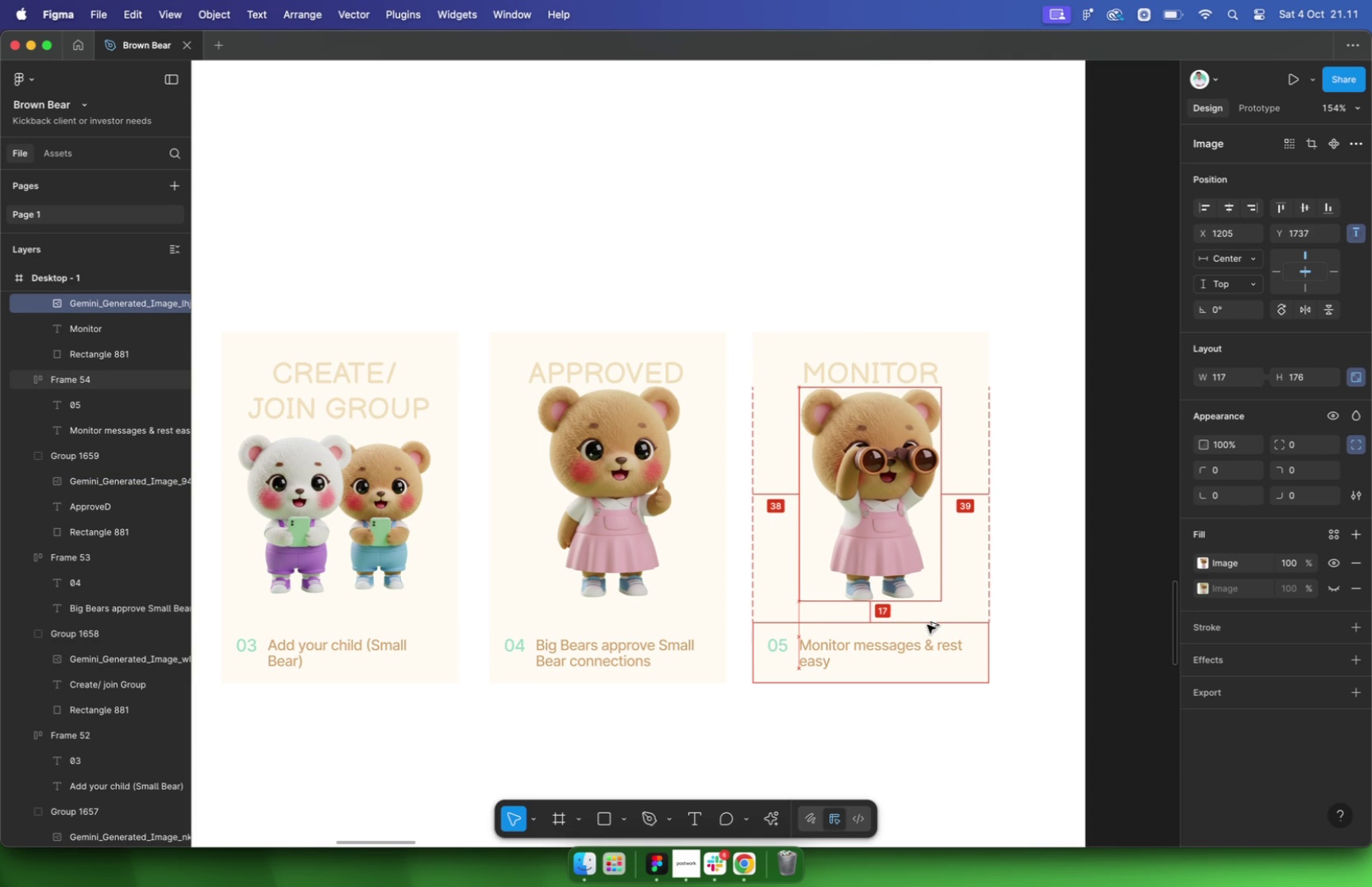 
key(Alt+ArrowUp)
 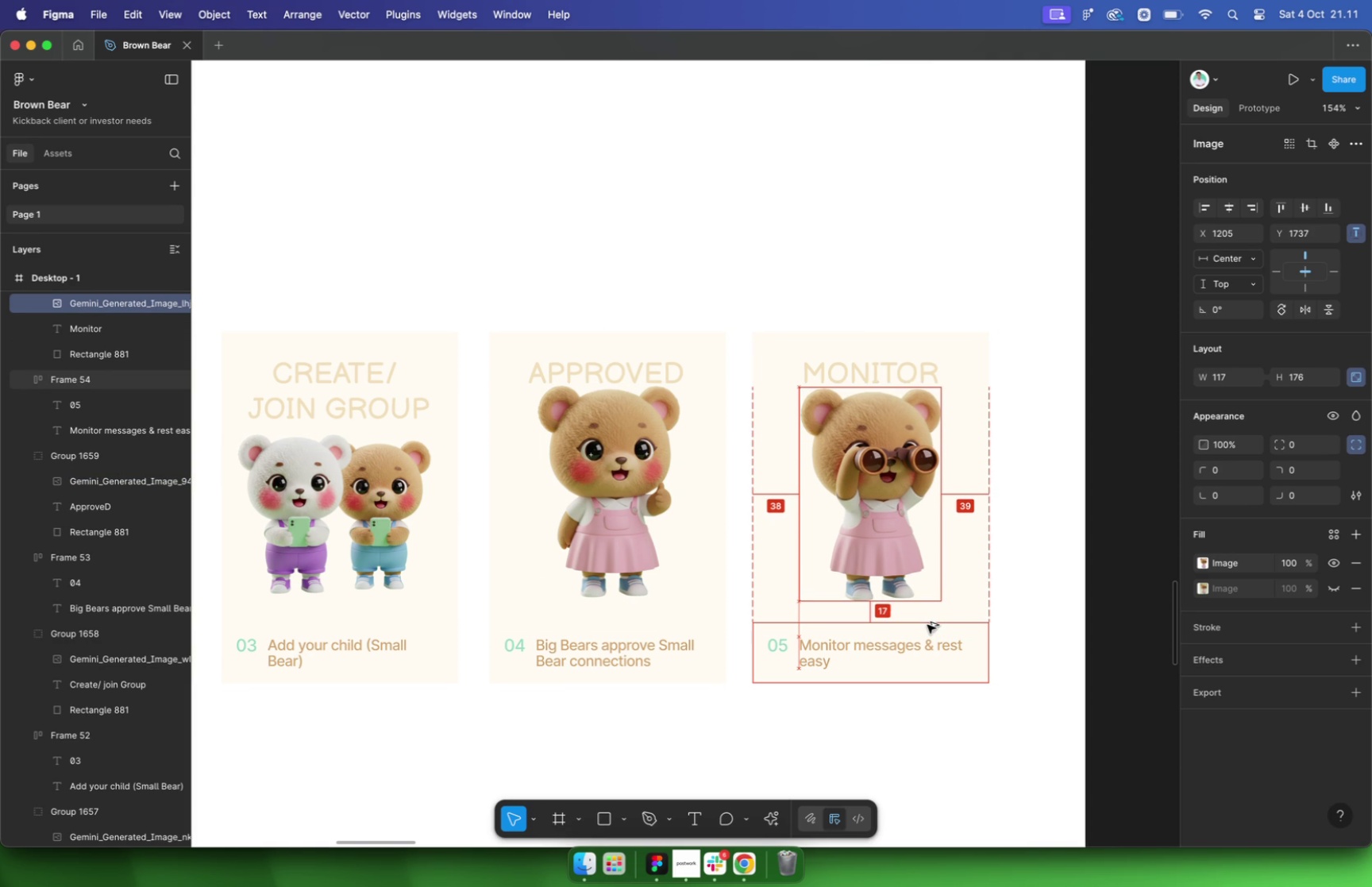 
key(Alt+ArrowUp)
 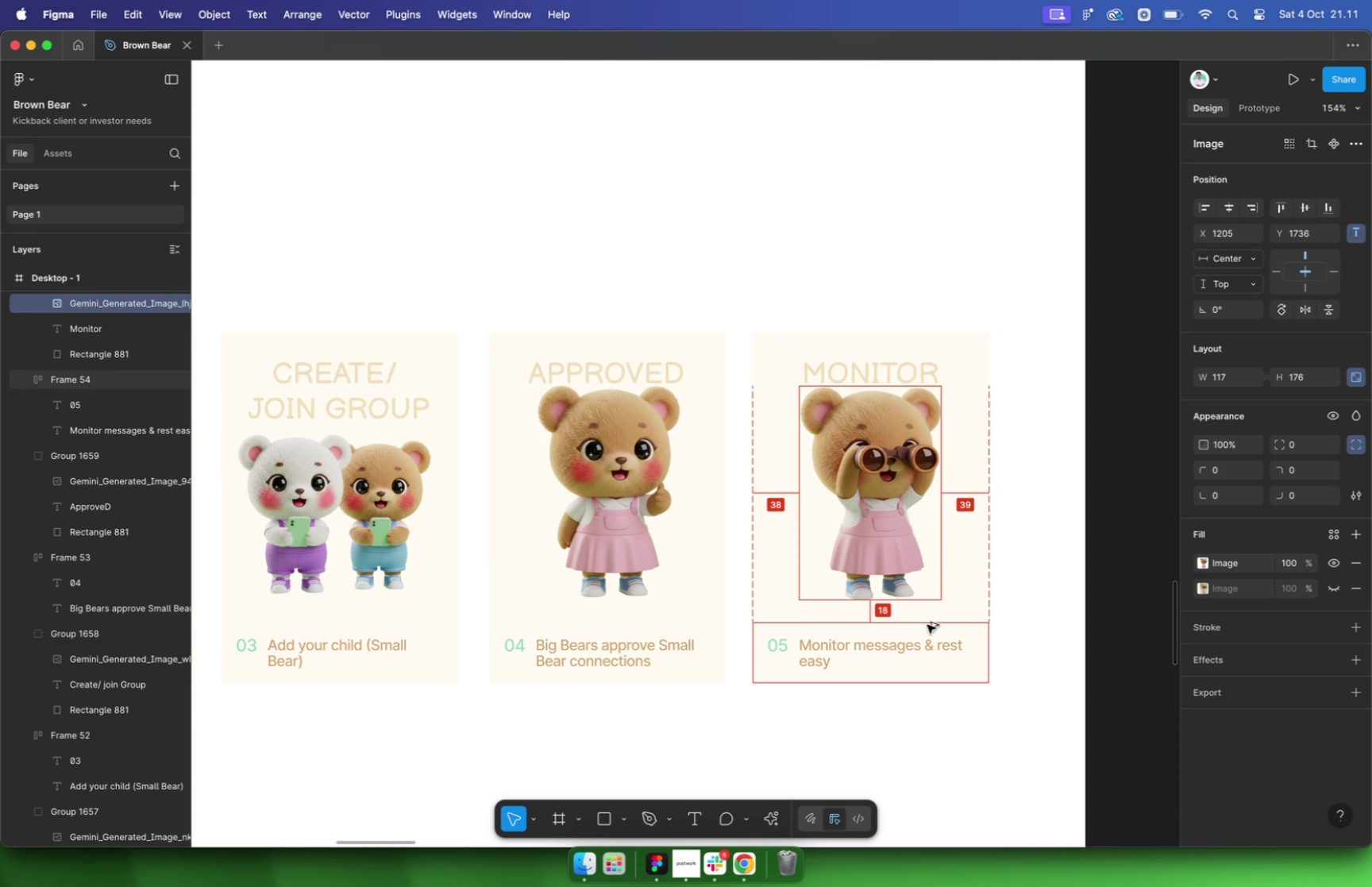 
key(Alt+ArrowUp)
 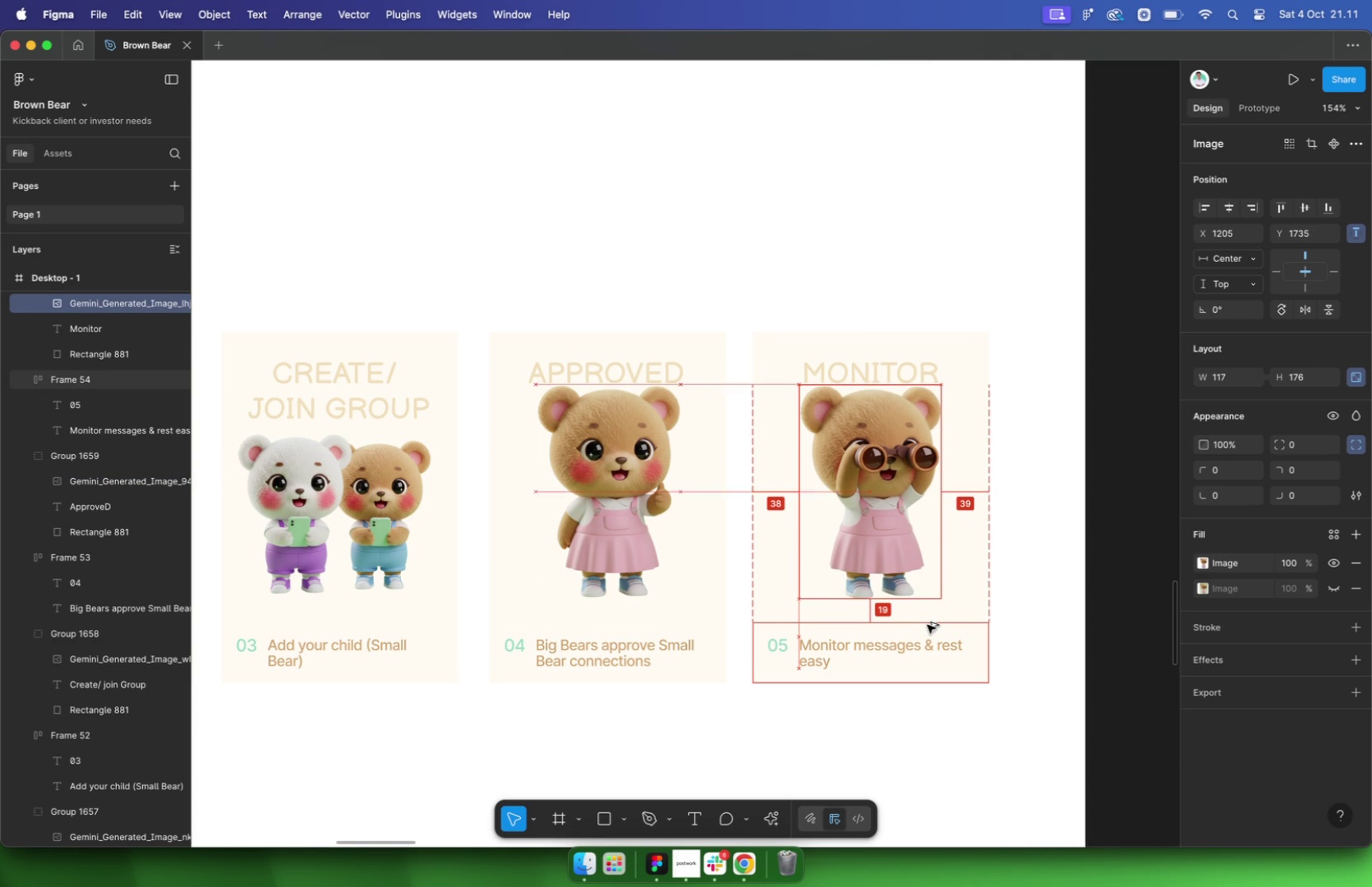 
key(Alt+ArrowUp)